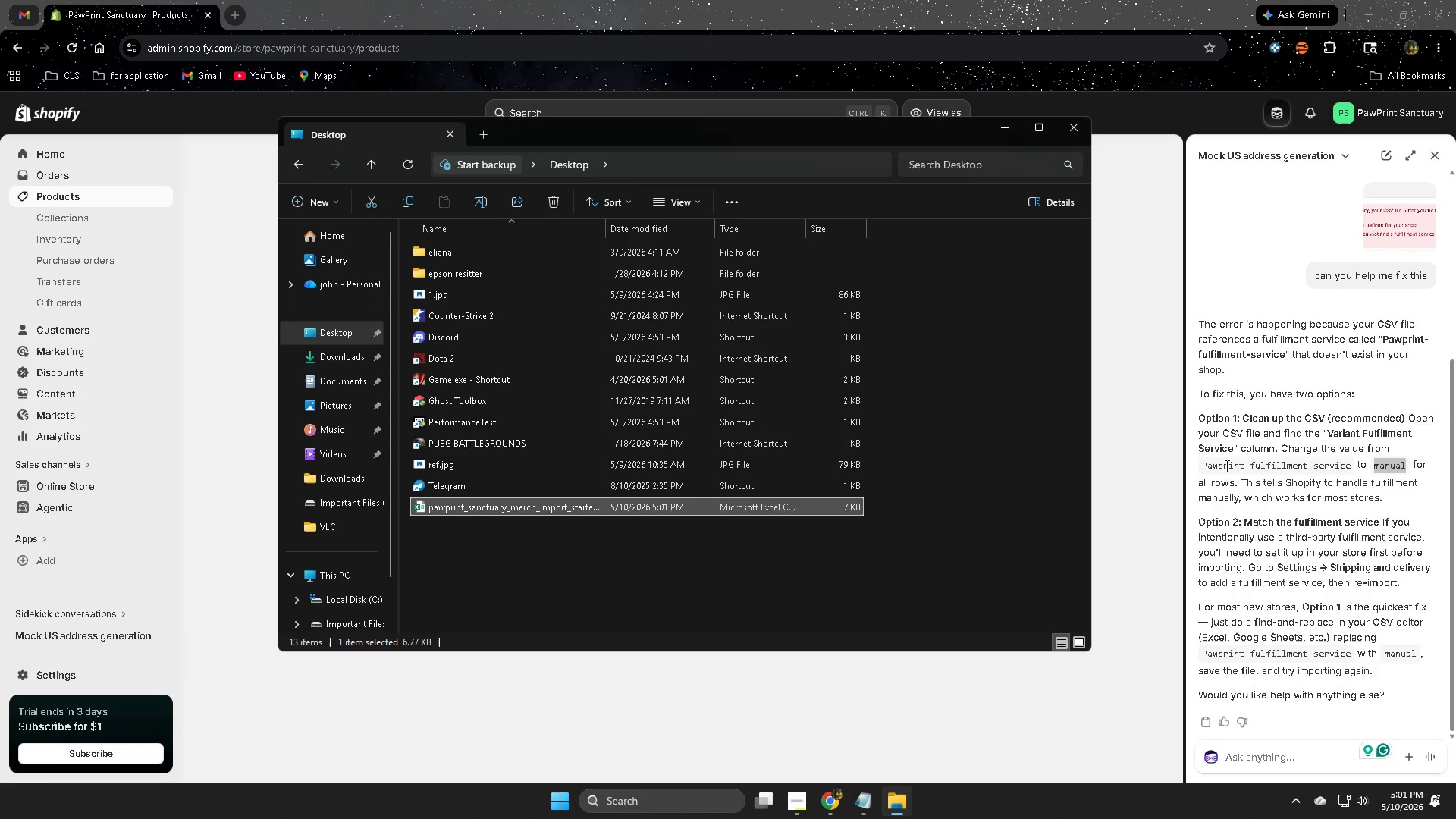 
scroll: coordinate [1262, 532], scroll_direction: down, amount: 1.0
 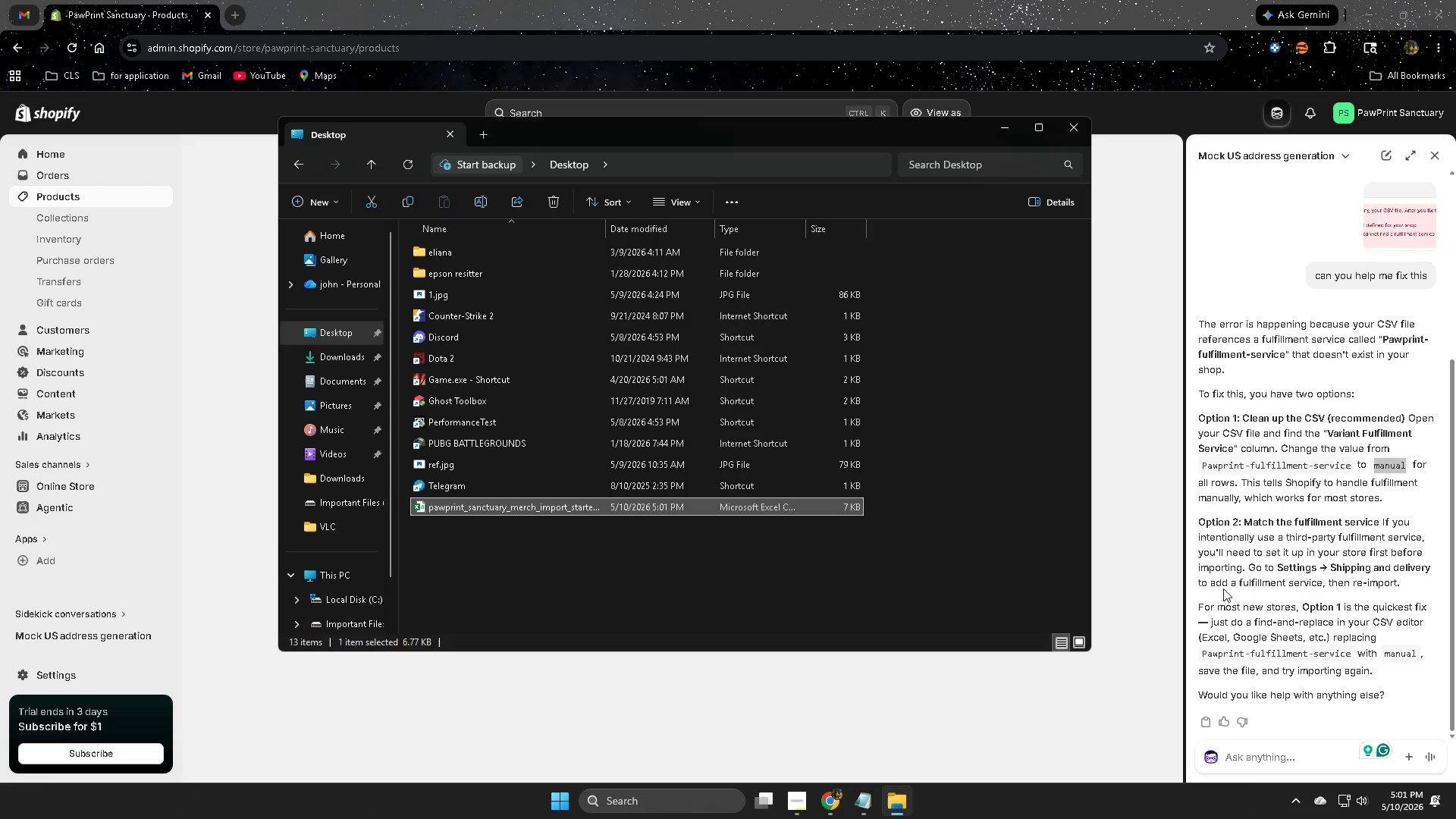 
wait(10.29)
 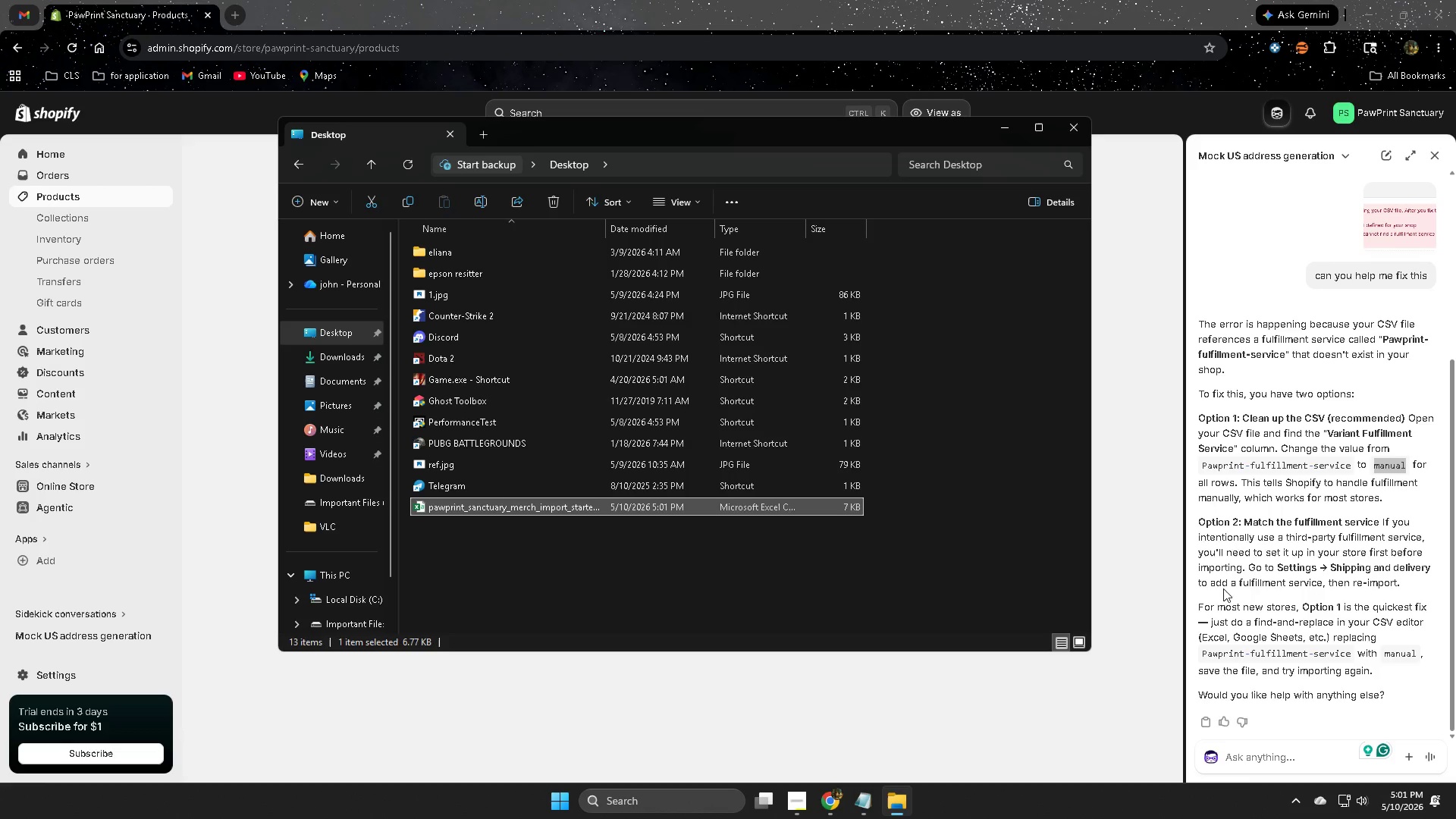 
scroll: coordinate [1392, 608], scroll_direction: down, amount: 2.0
 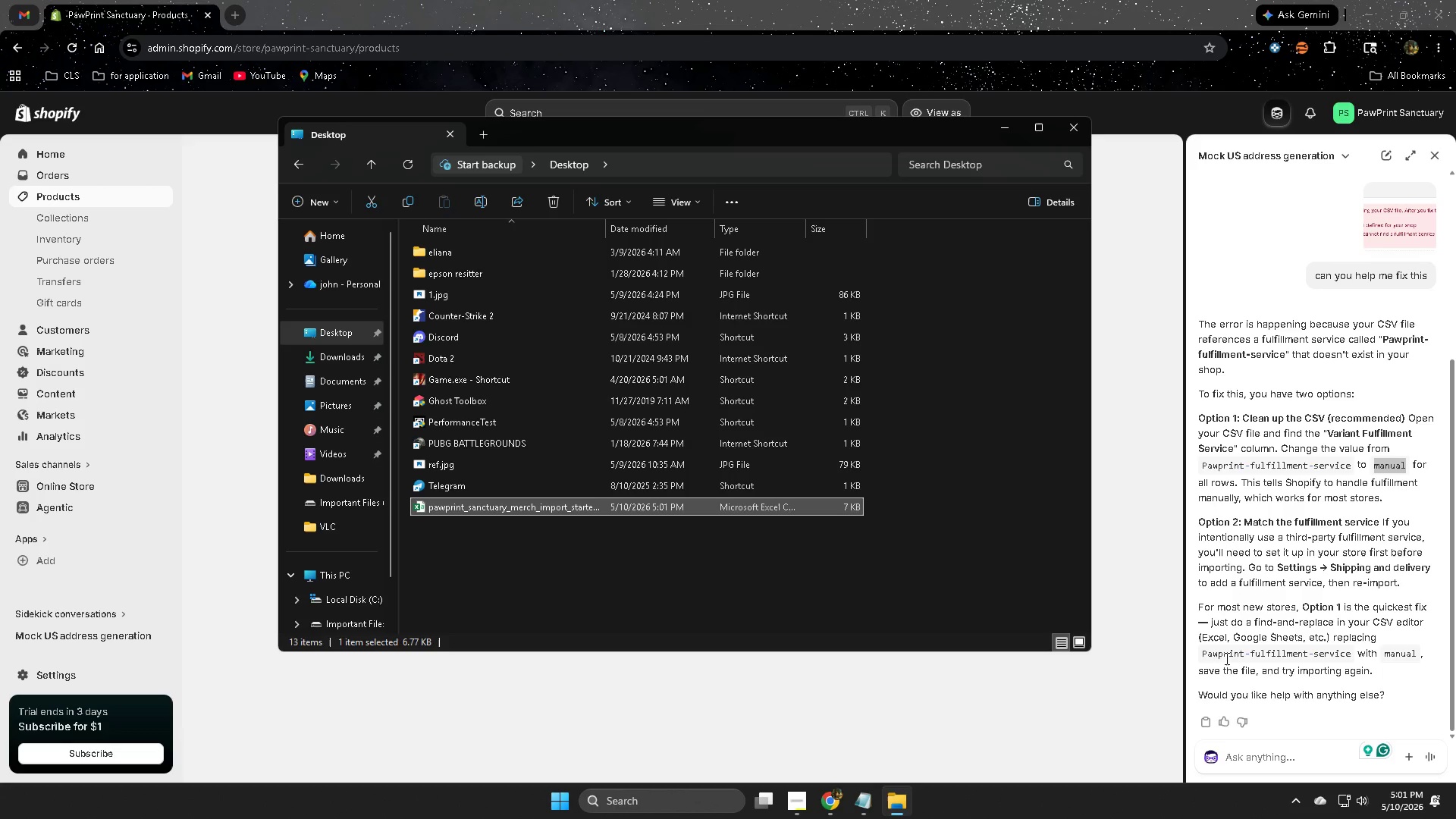 
wait(7.68)
 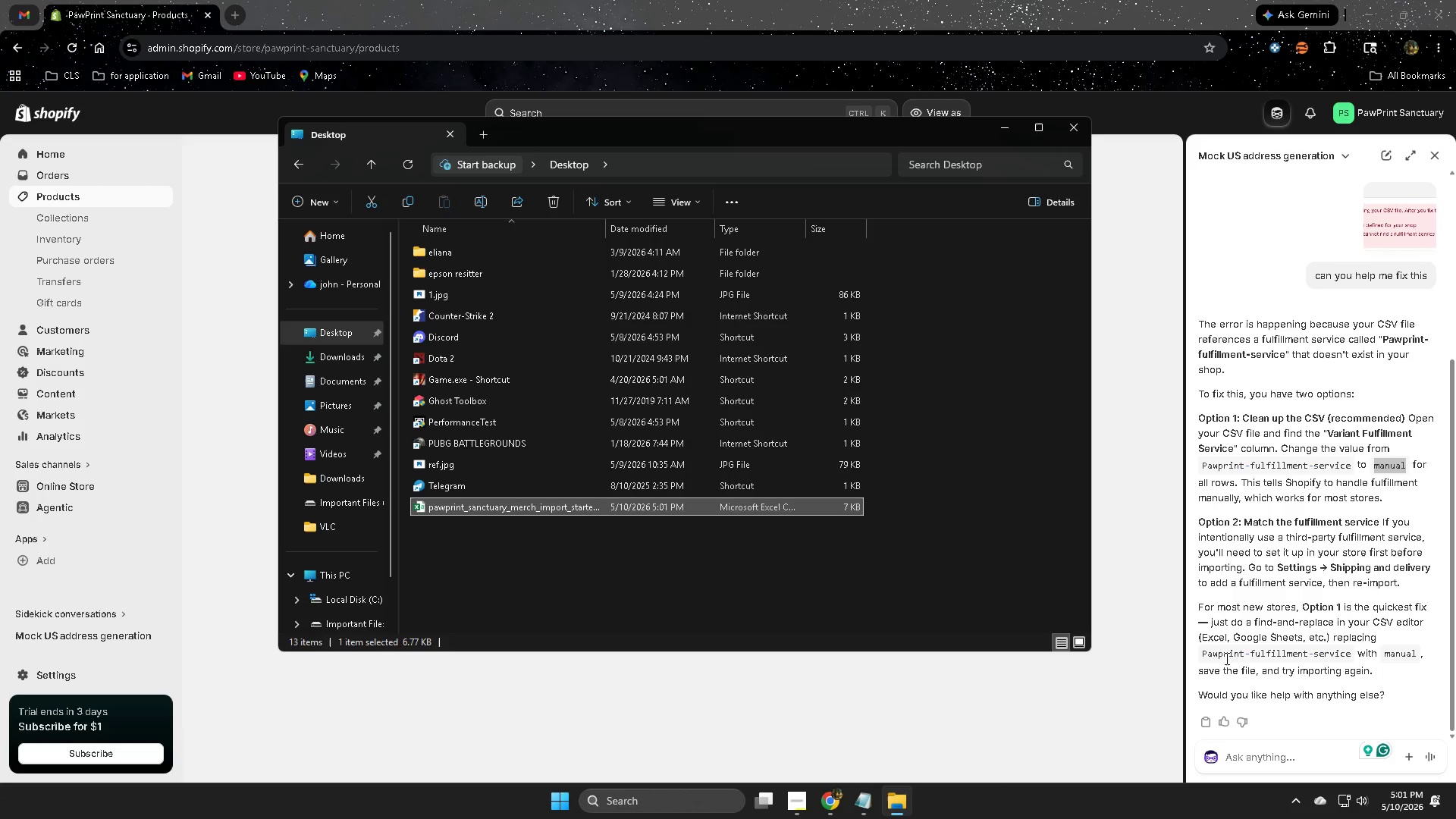 
left_click([439, 307])
 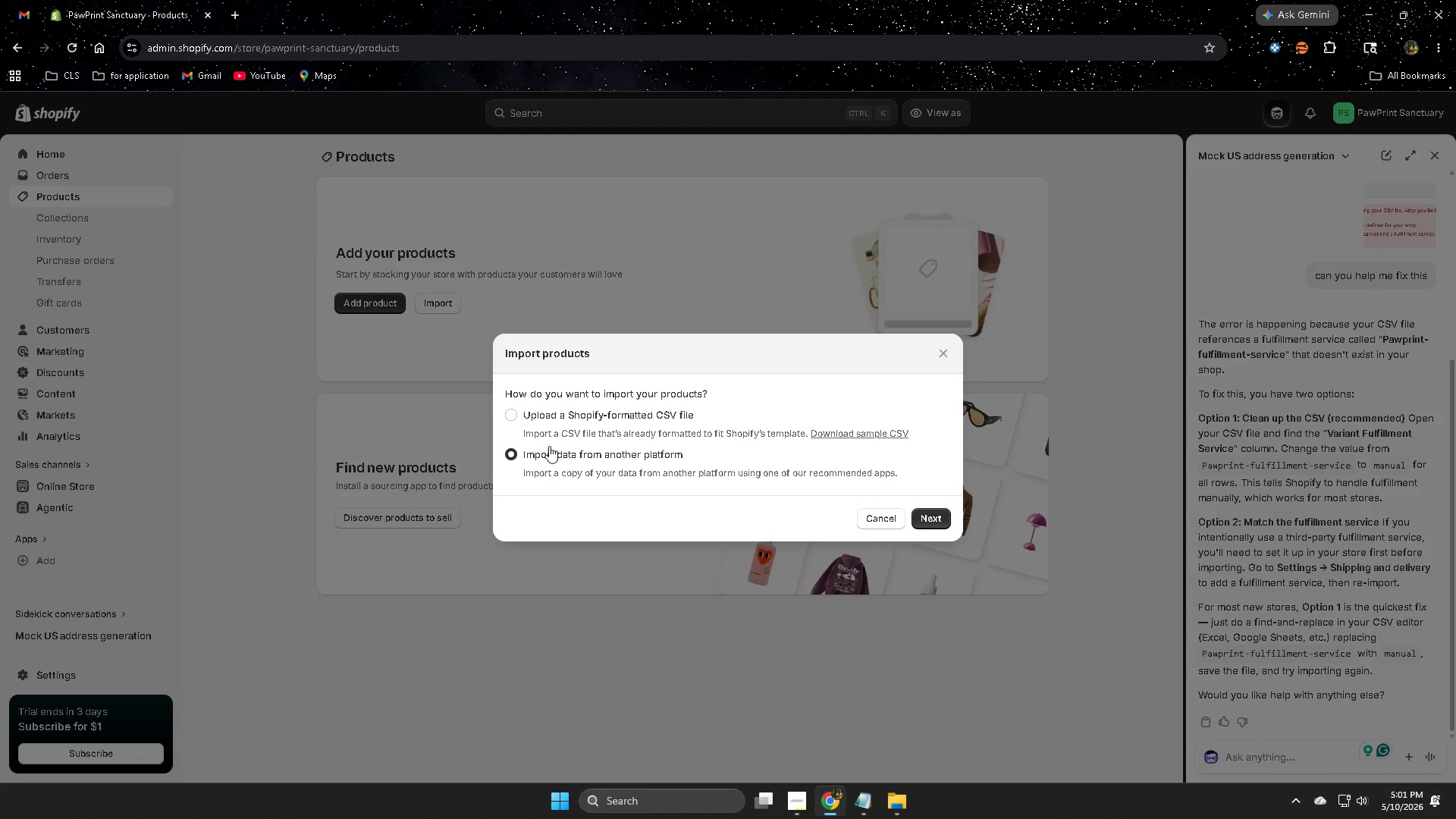 
left_click([512, 417])
 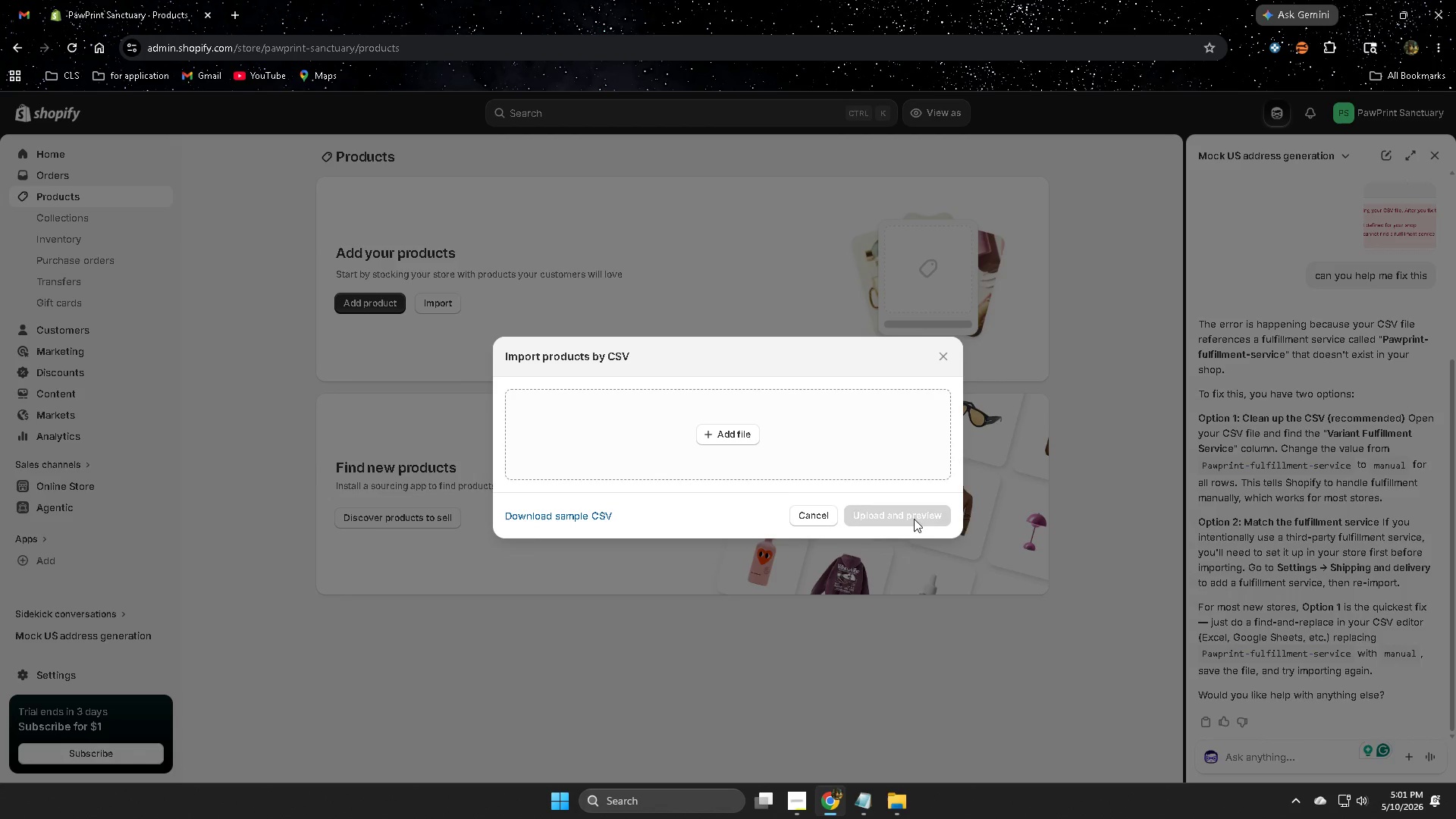 
left_click([743, 433])
 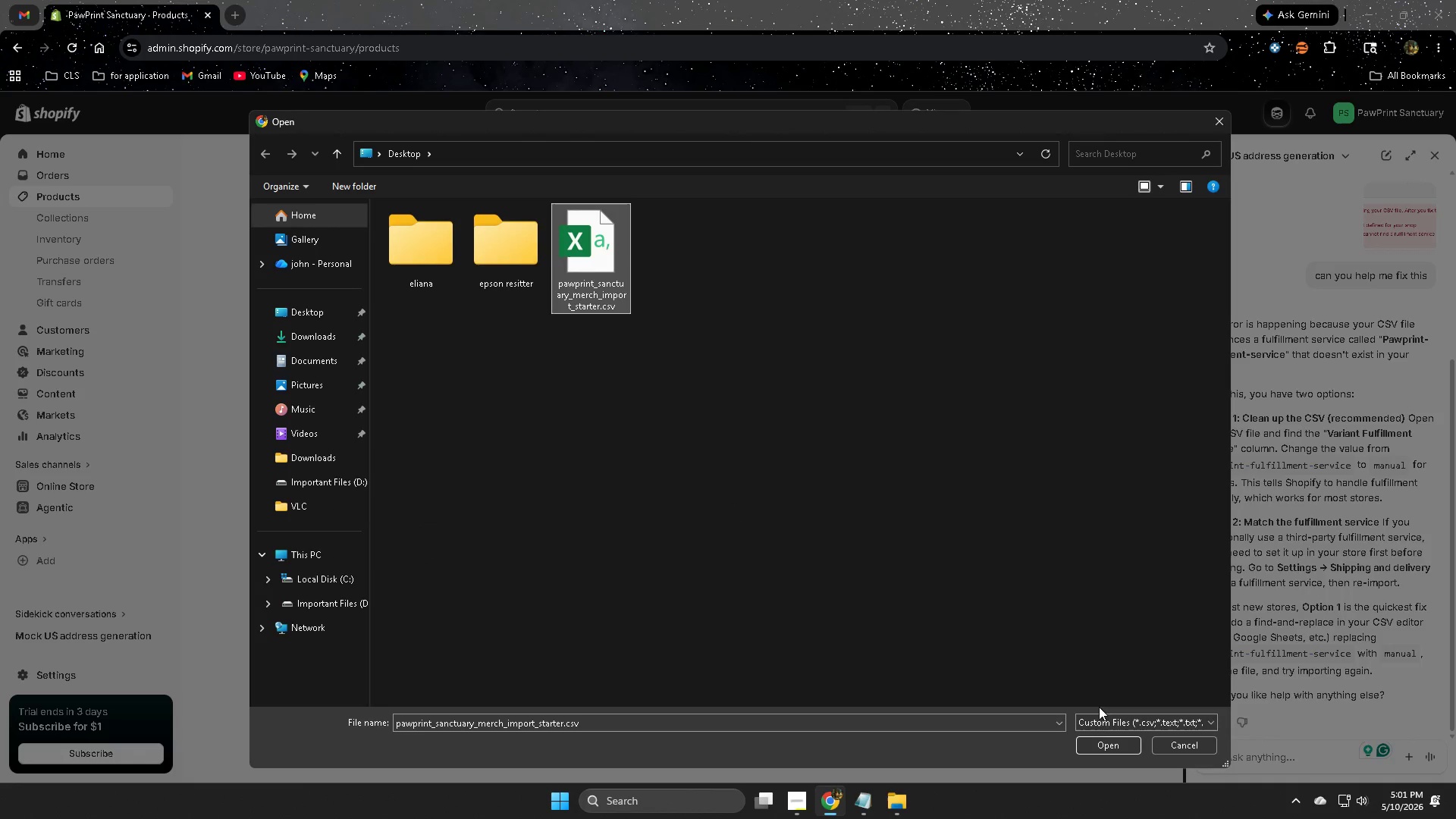 
left_click([1104, 742])
 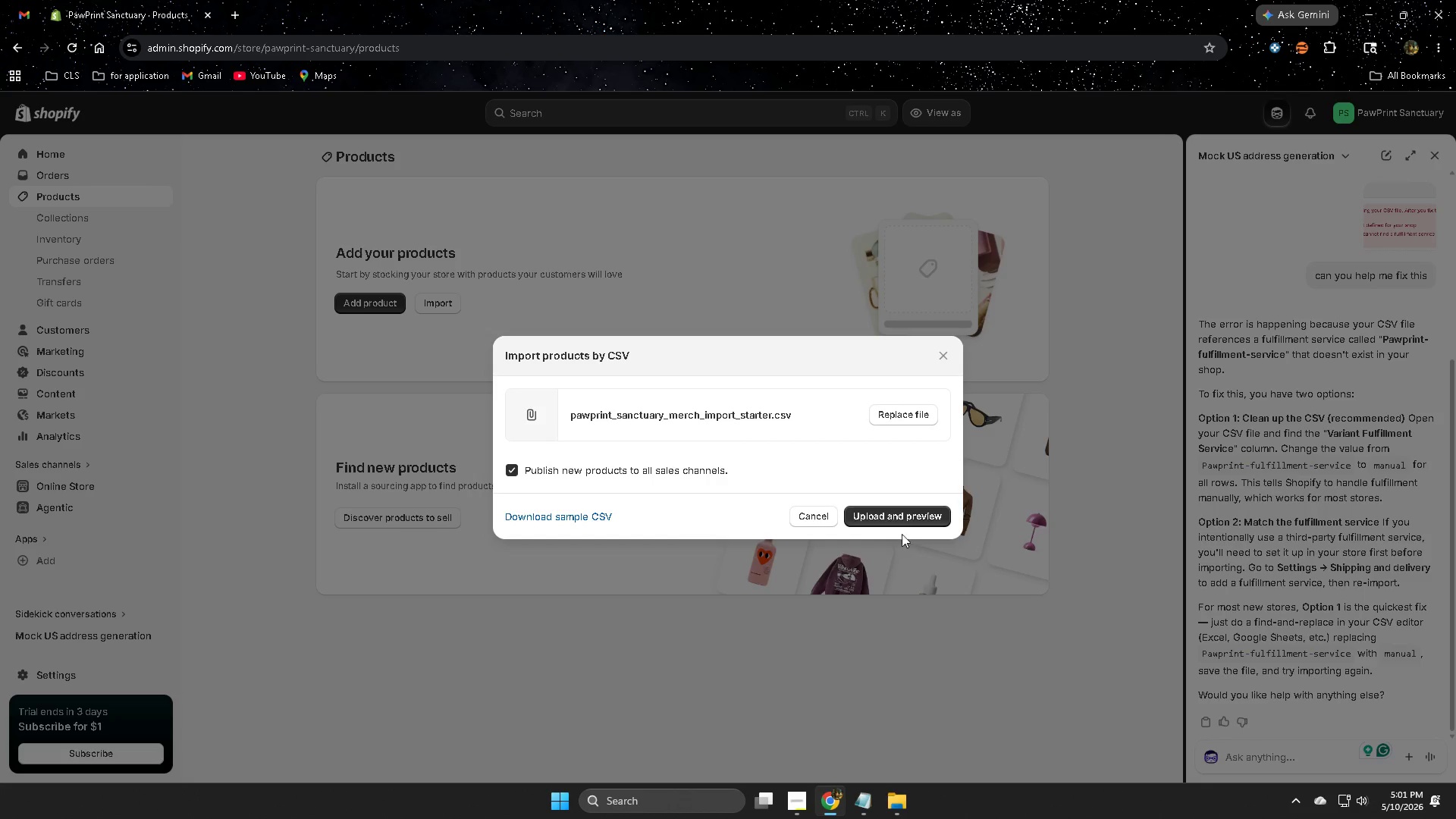 
left_click([901, 517])
 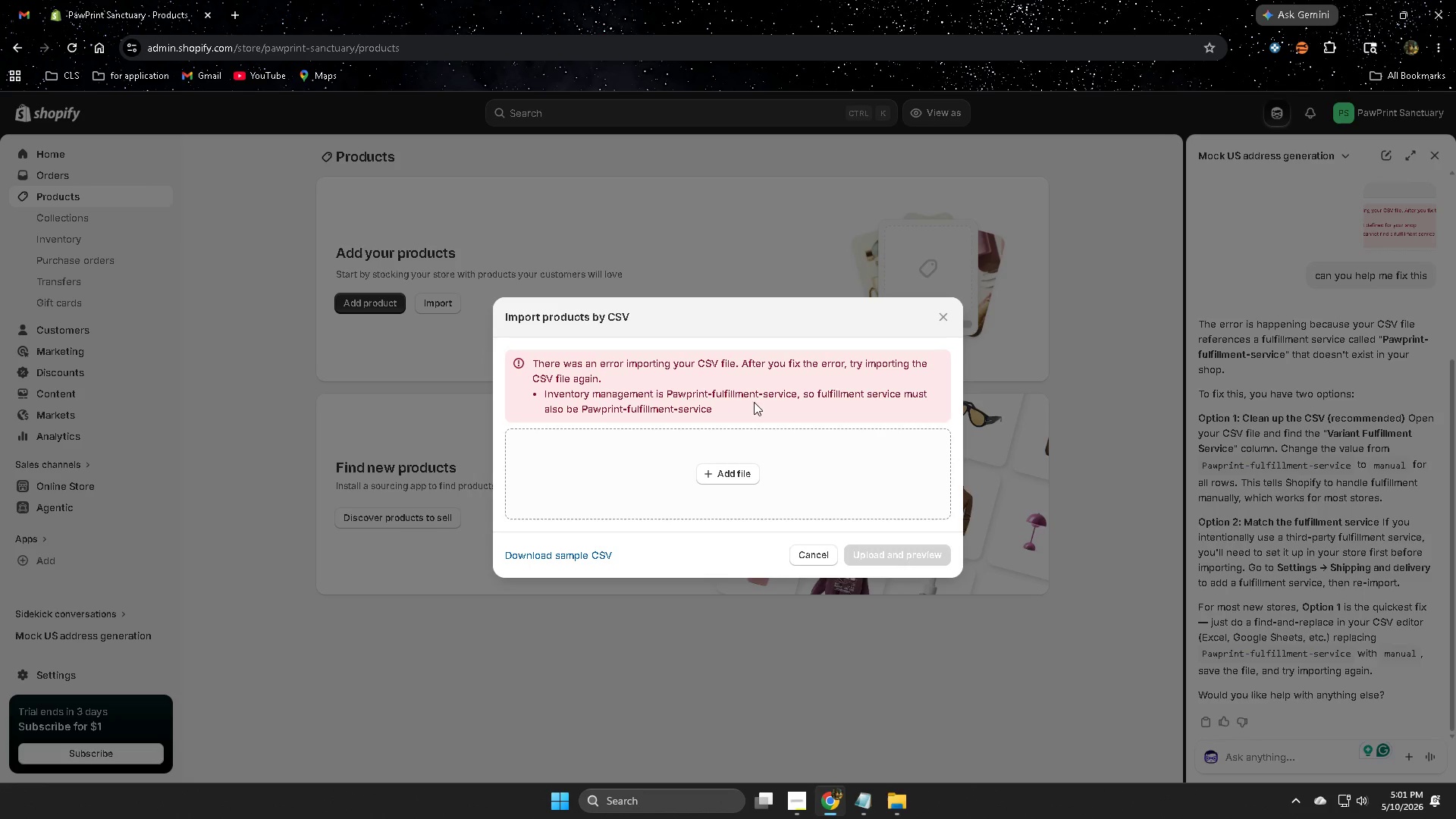 
left_click([898, 808])
 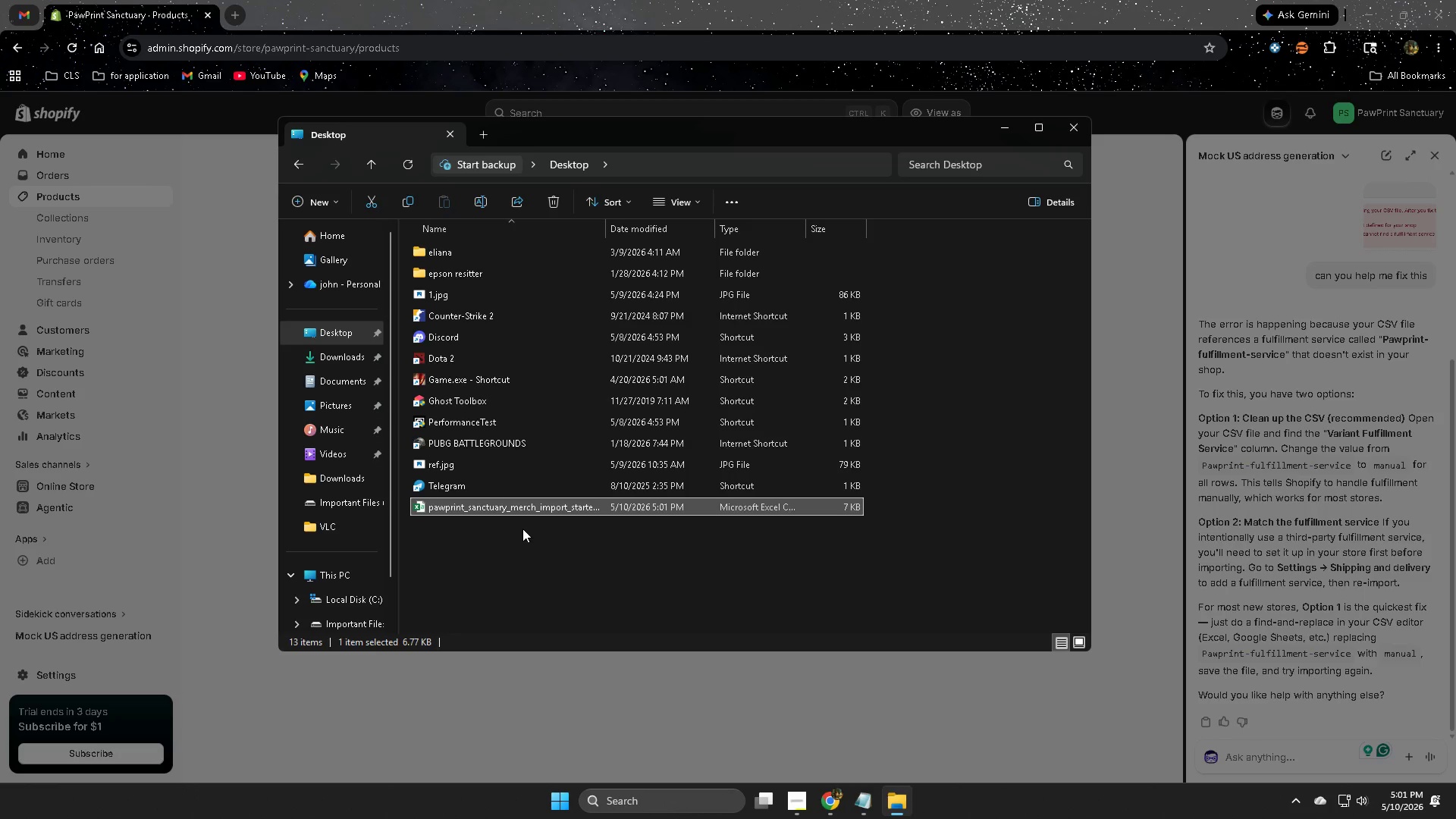 
right_click([521, 504])
 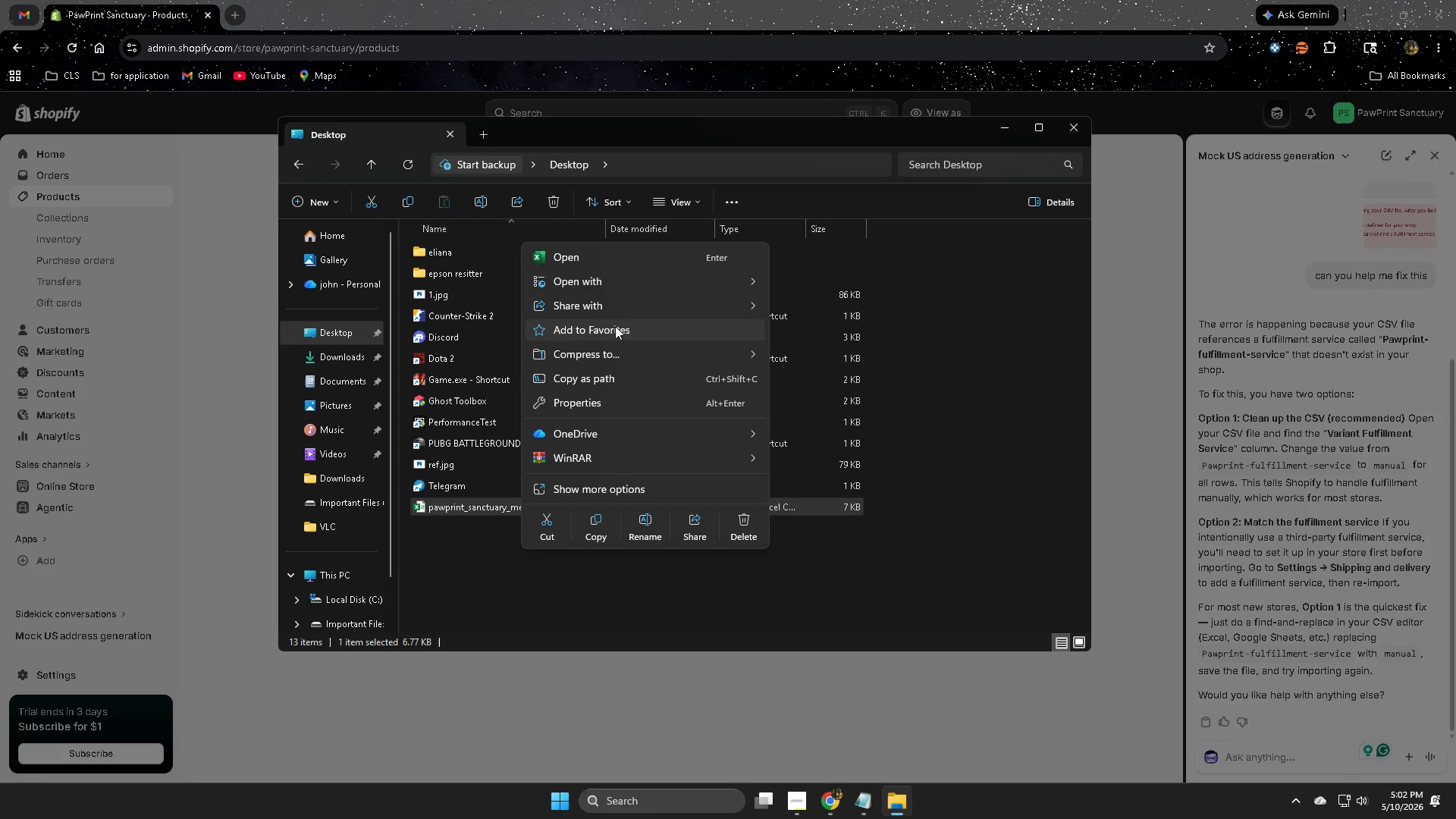 
left_click([595, 255])